 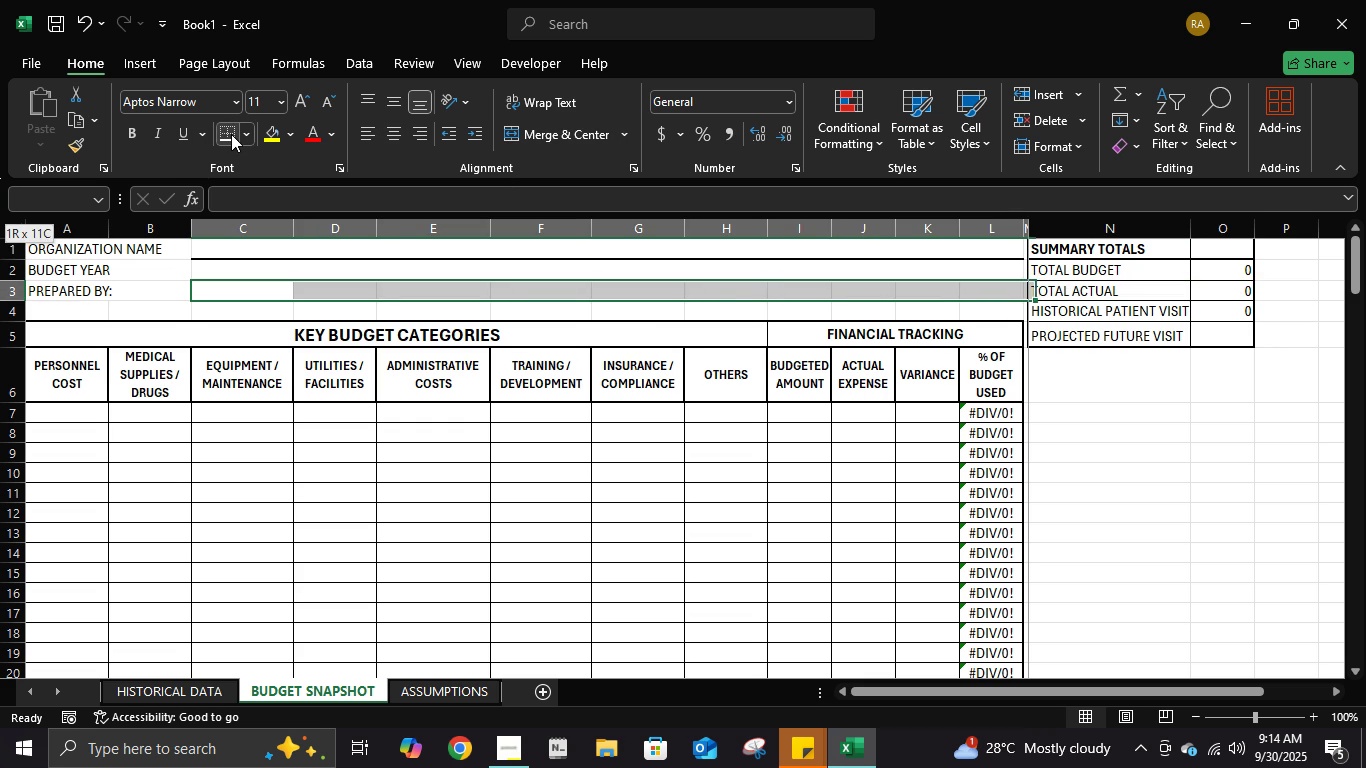 
key(Shift+ArrowLeft)
 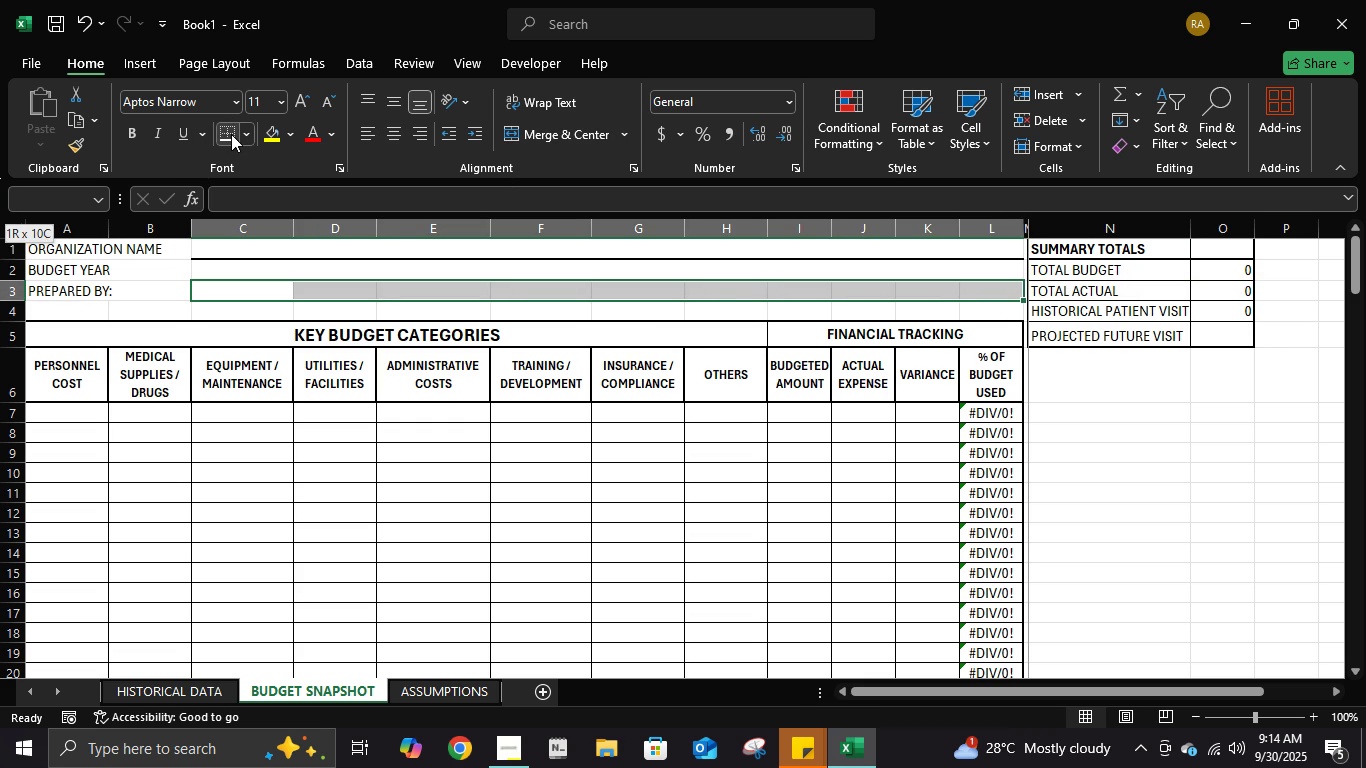 
key(Shift+ArrowLeft)
 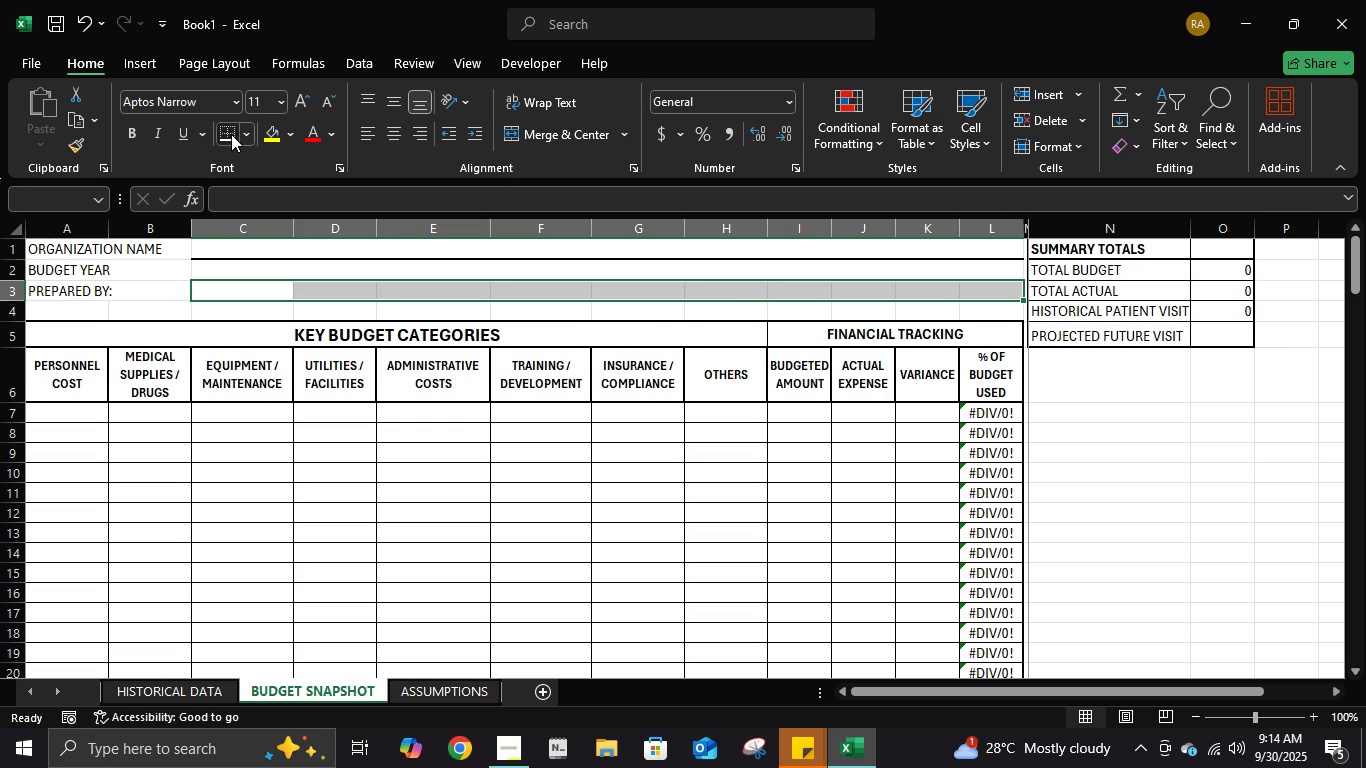 
left_click([231, 134])
 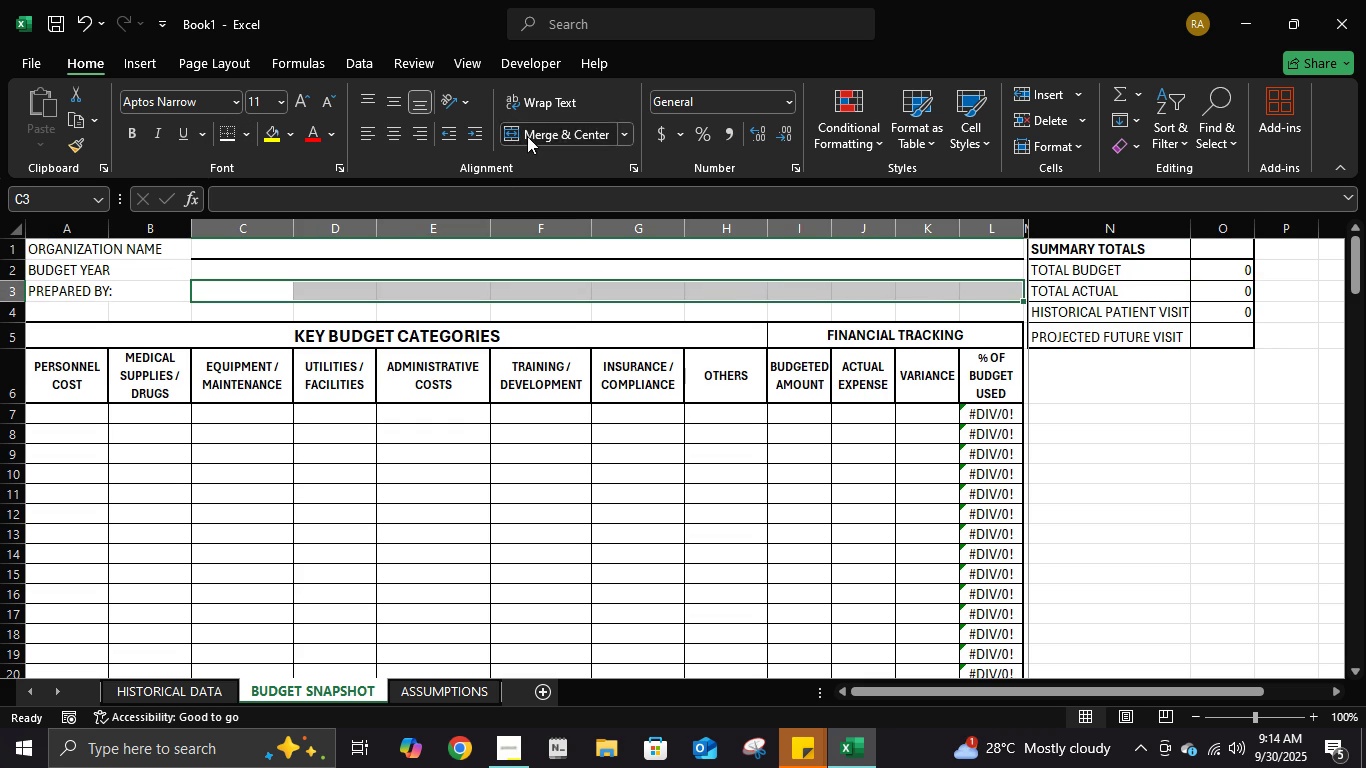 
left_click([527, 136])
 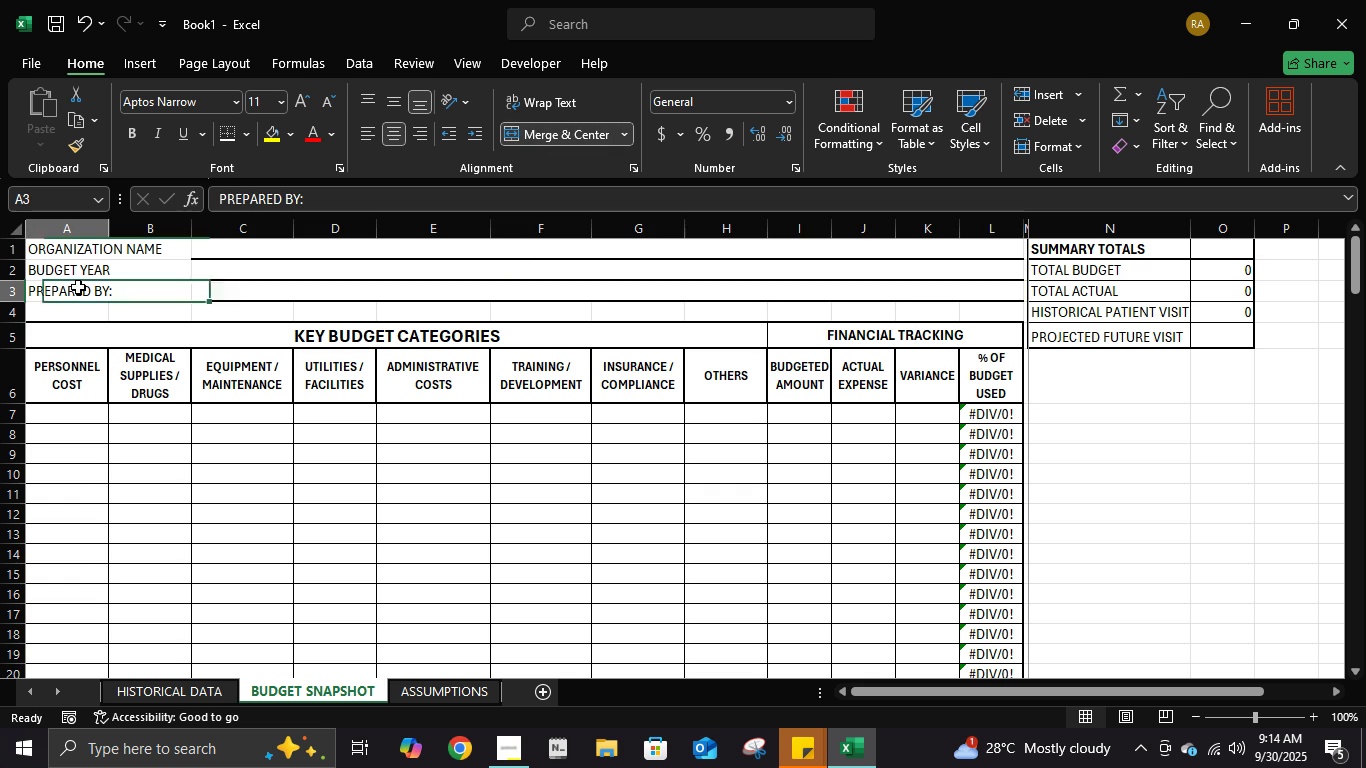 
left_click([78, 287])